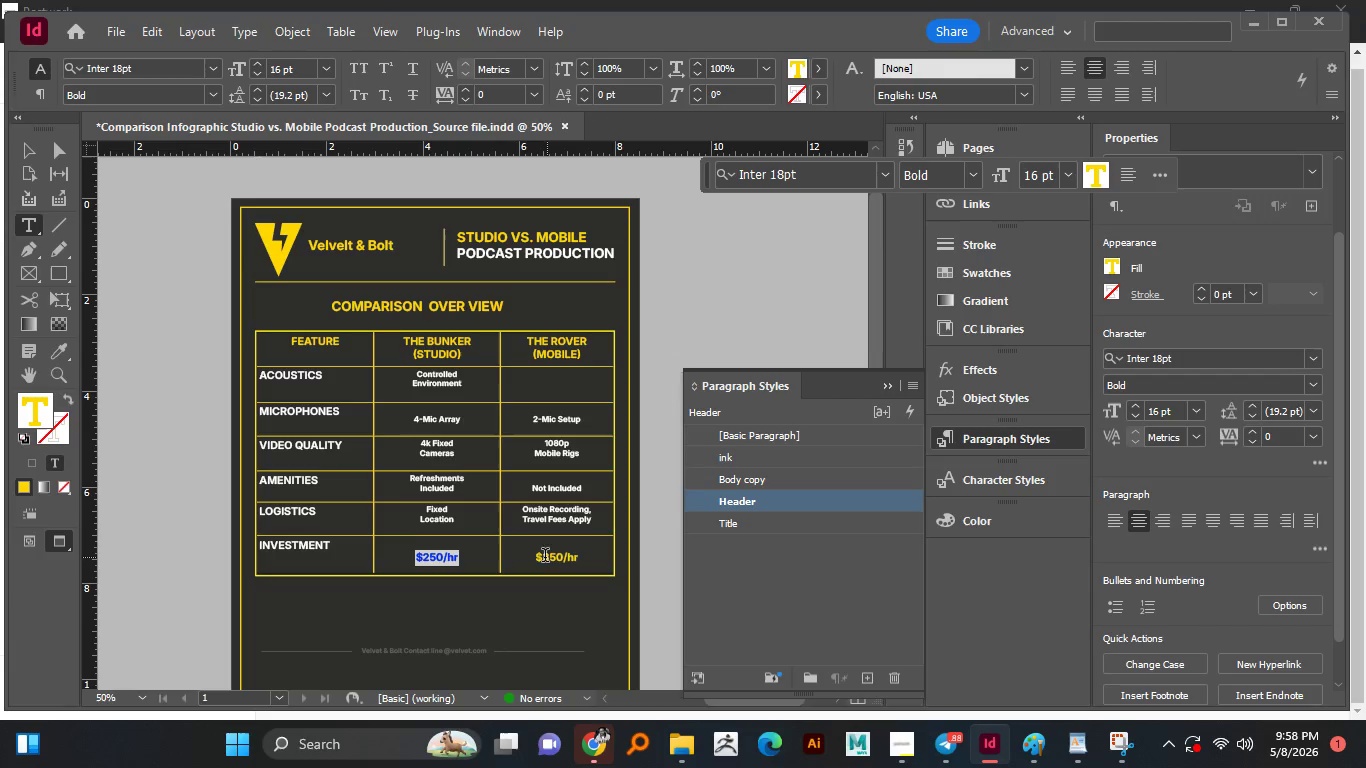 
double_click([544, 558])
 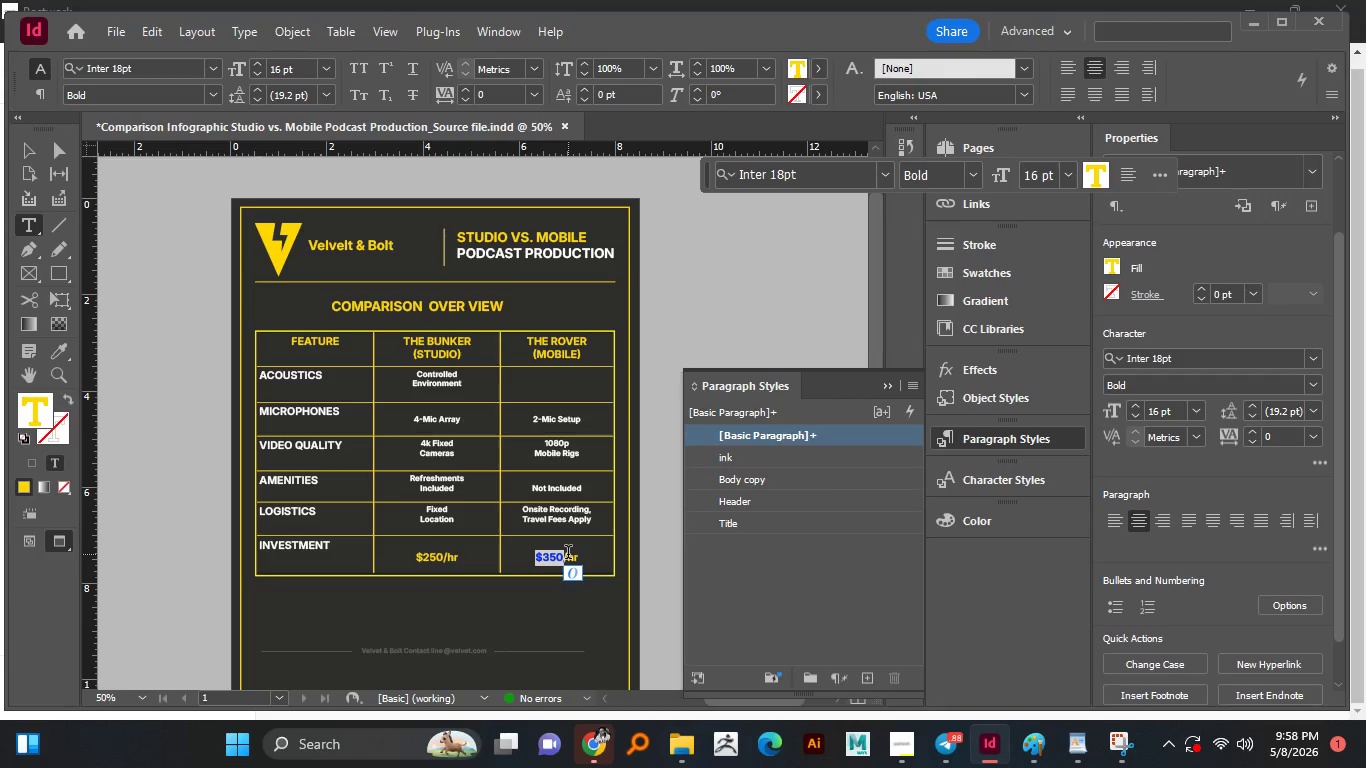 
key(Control+A)
 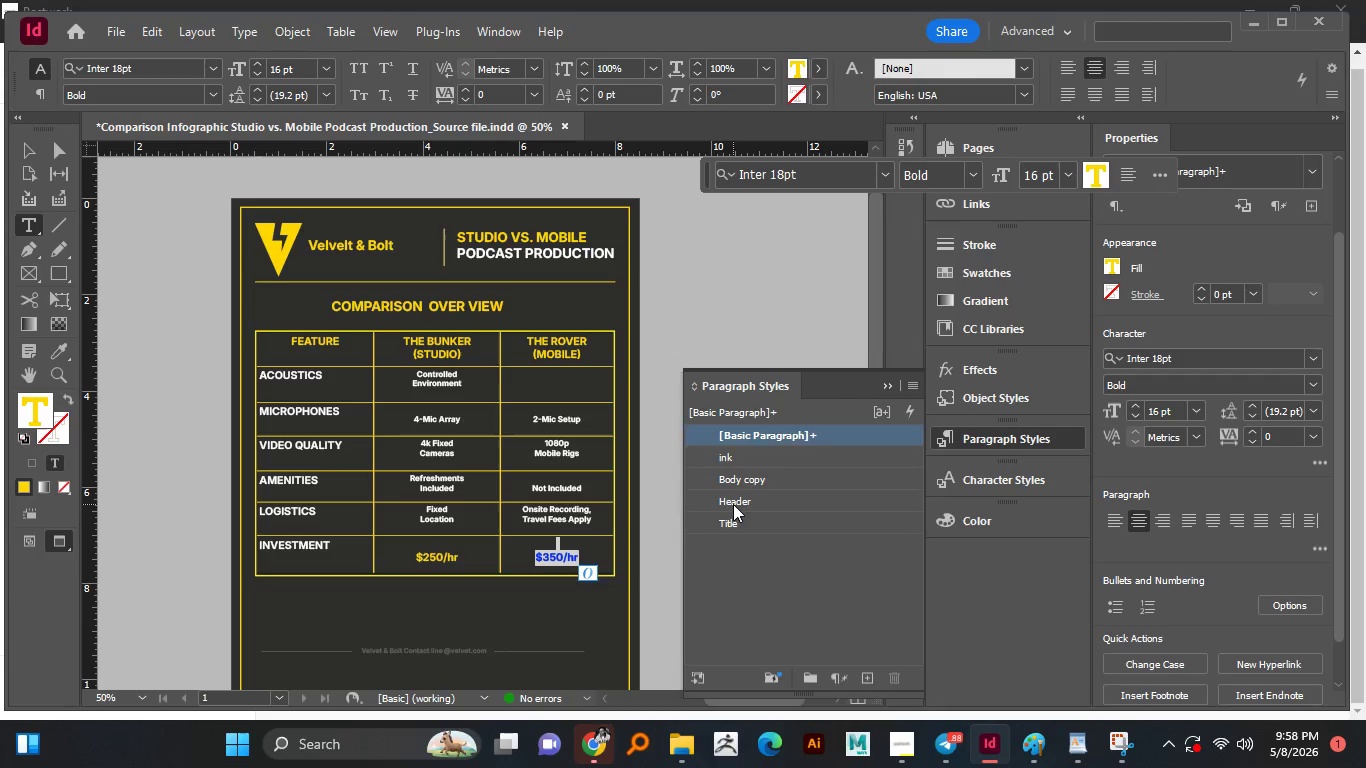 
left_click([734, 504])
 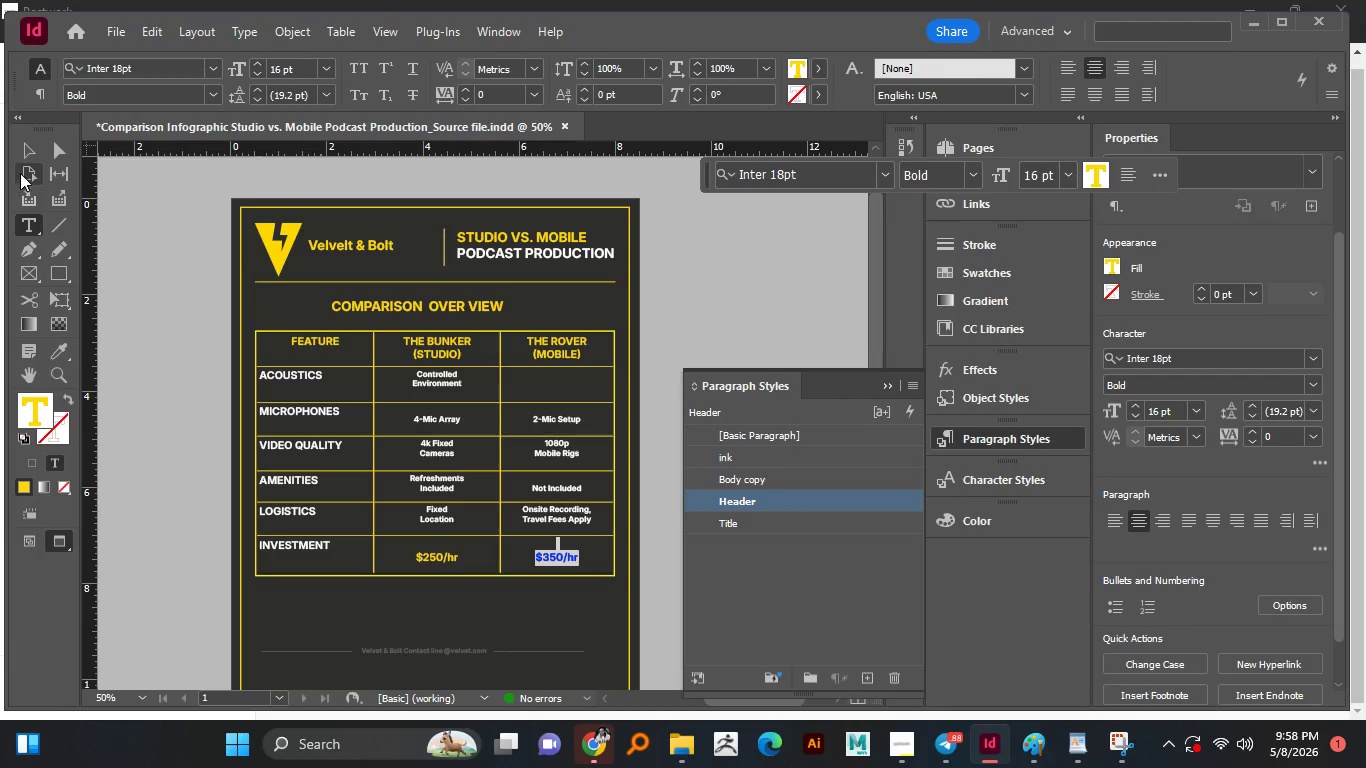 
left_click([32, 165])
 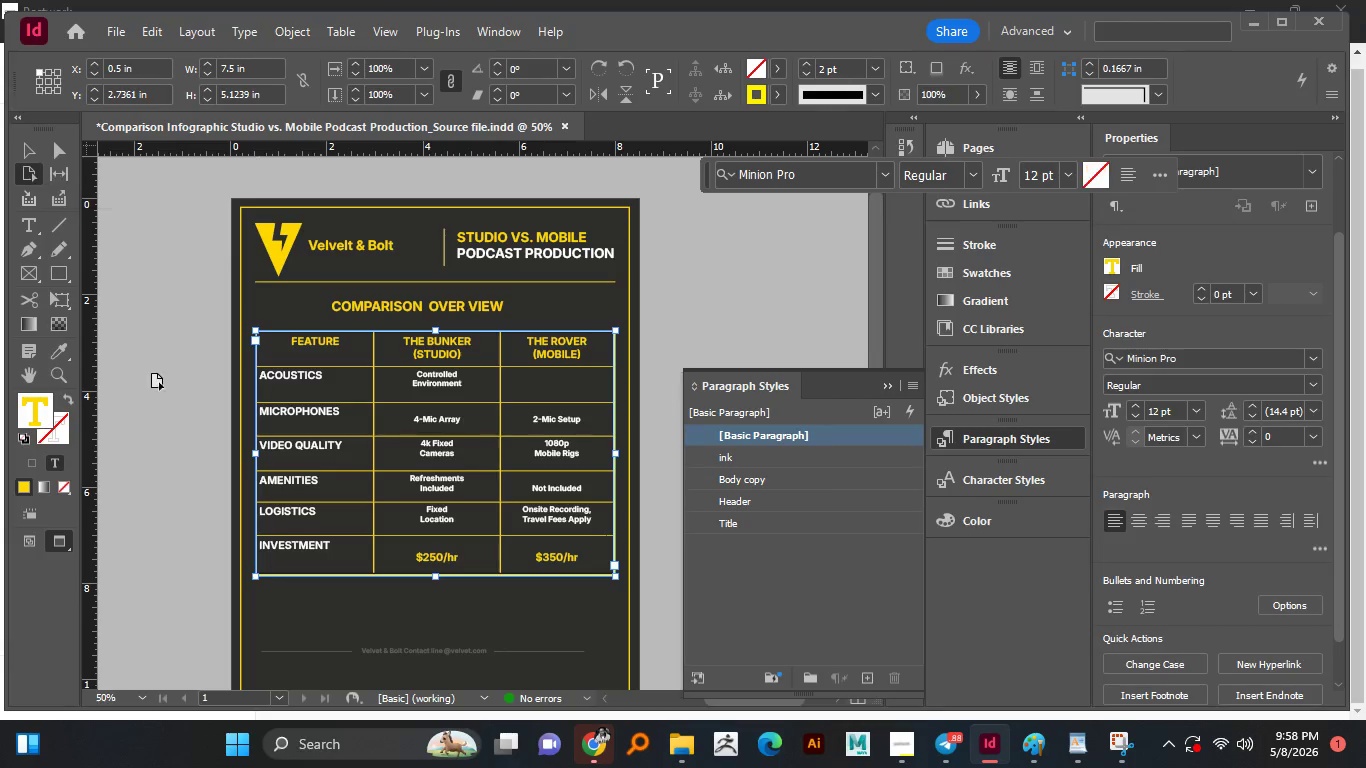 
left_click([170, 405])
 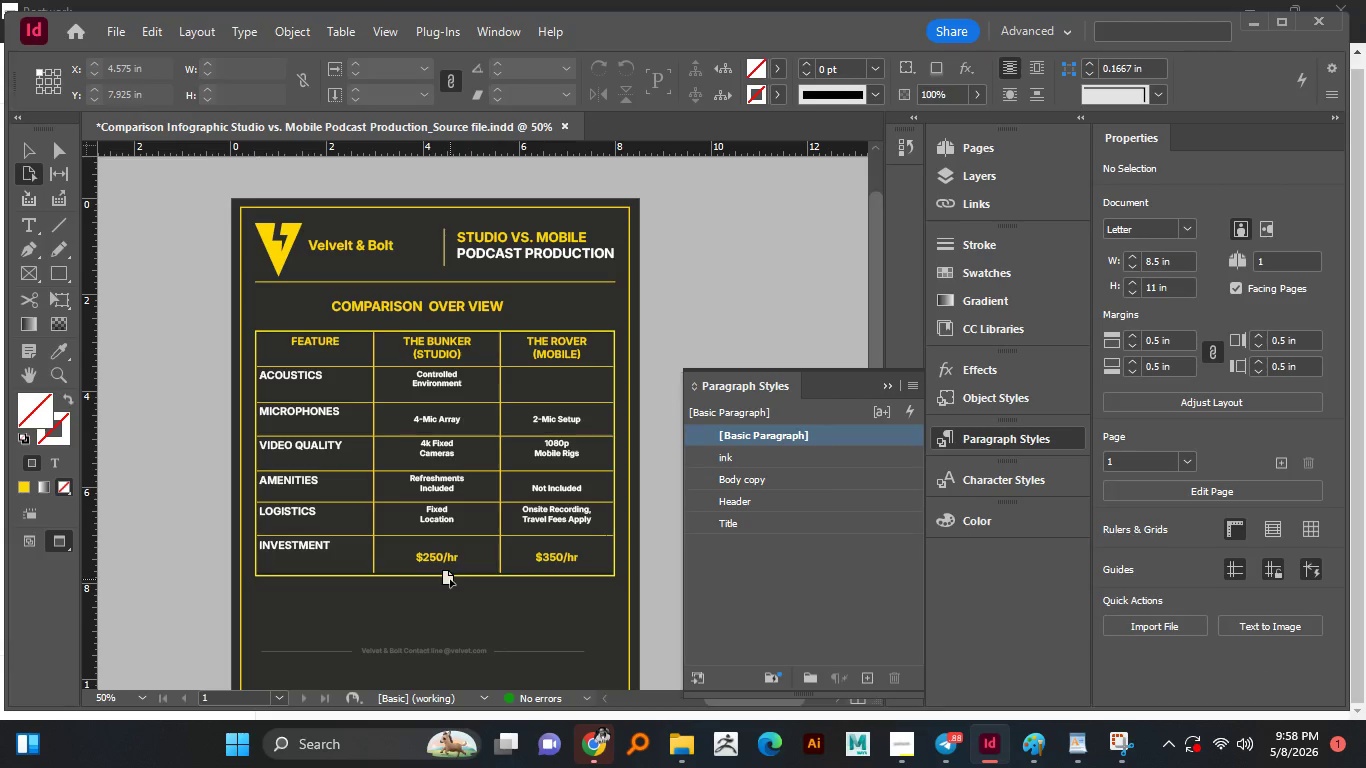 
key(Control+S)
 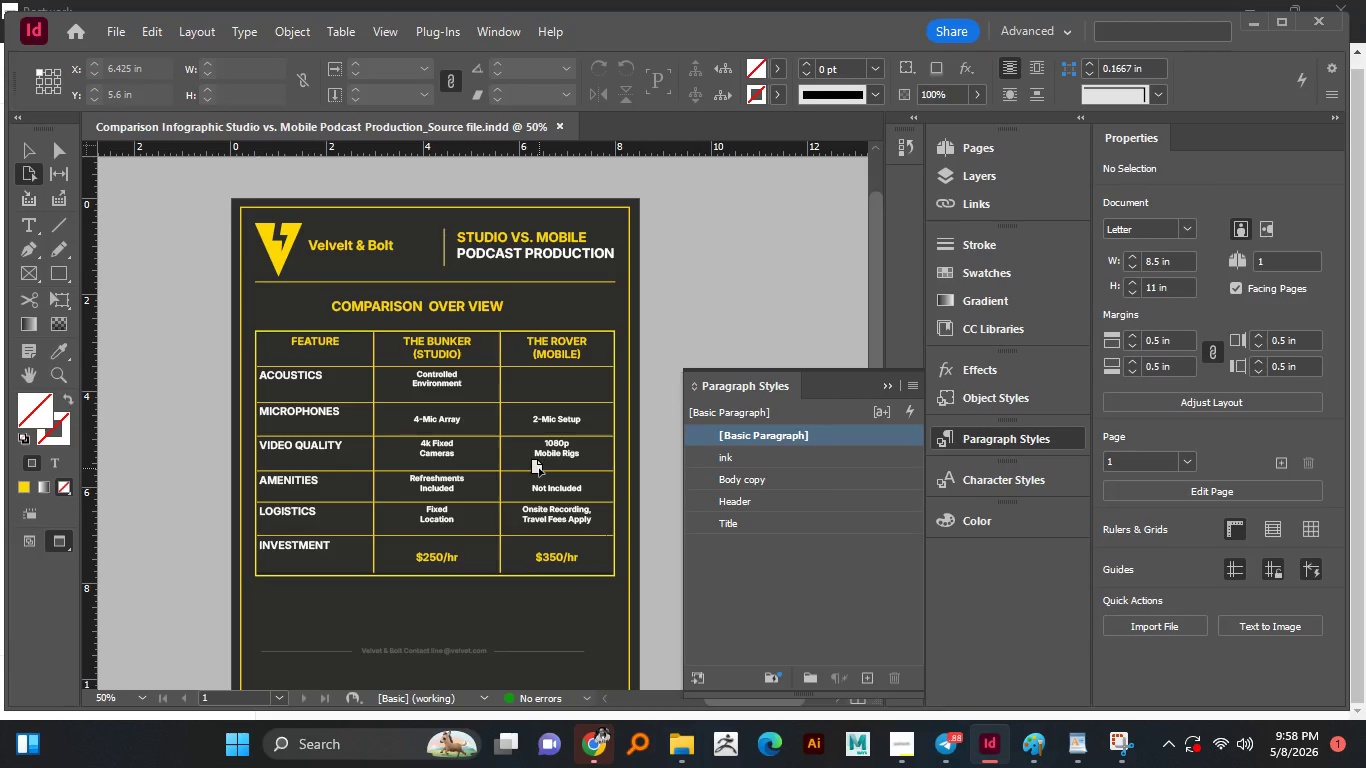 
wait(6.42)
 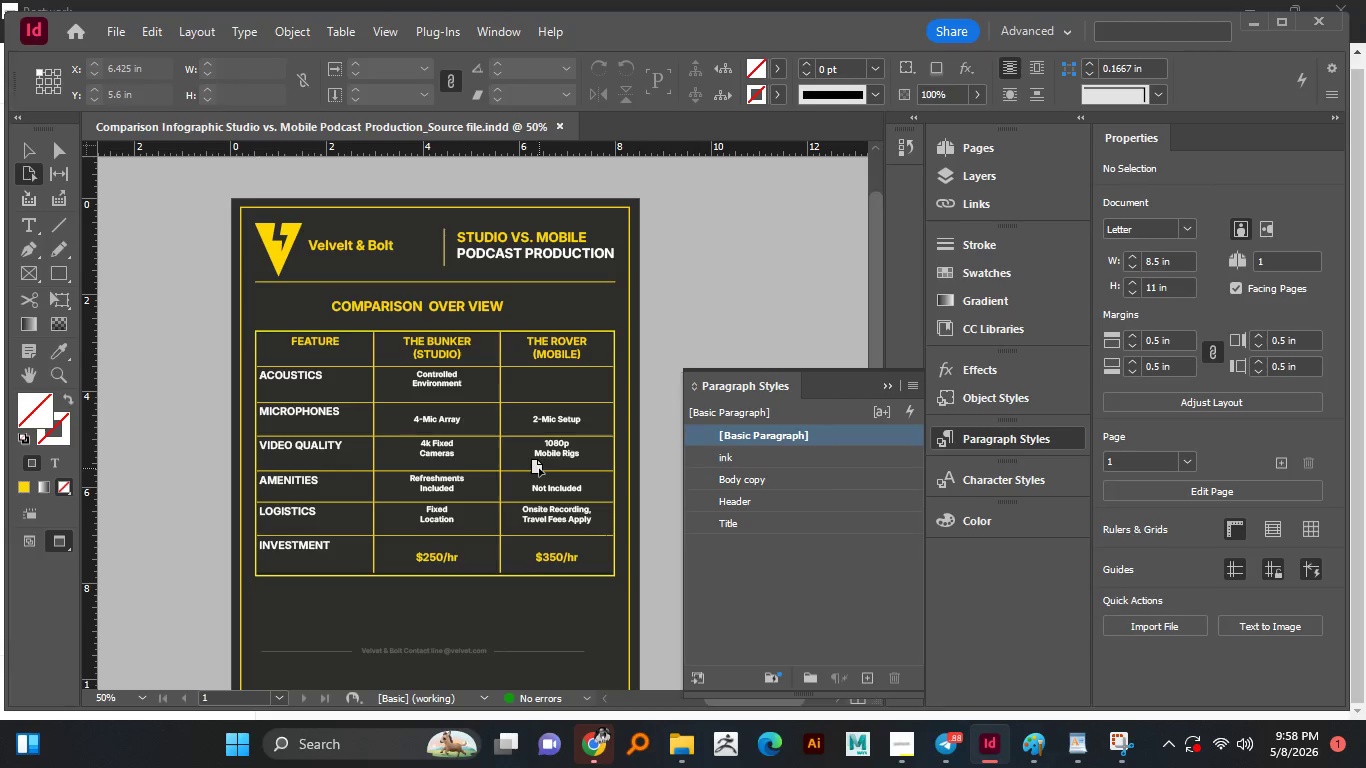 
scroll: coordinate [539, 468], scroll_direction: down, amount: 2.0
 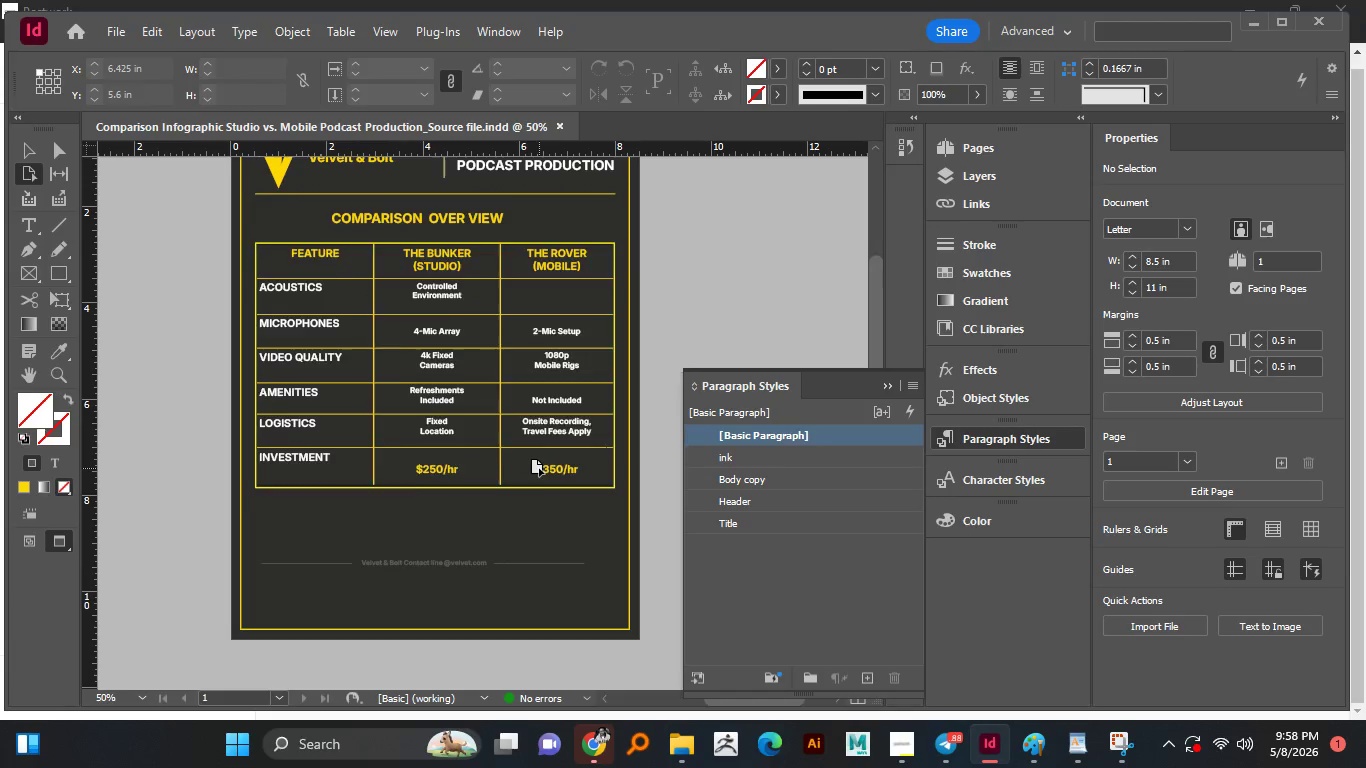 
scroll: coordinate [539, 468], scroll_direction: up, amount: 1.0
 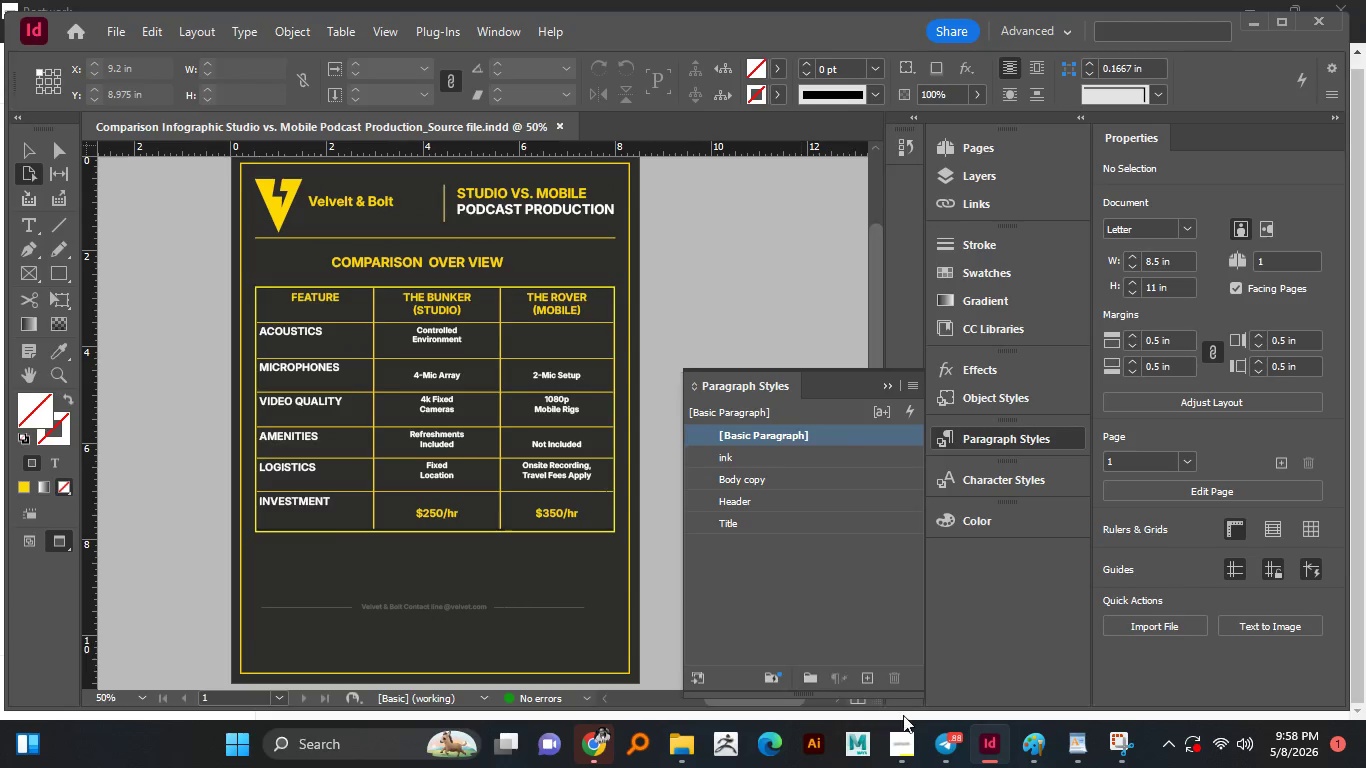 
left_click([913, 739])